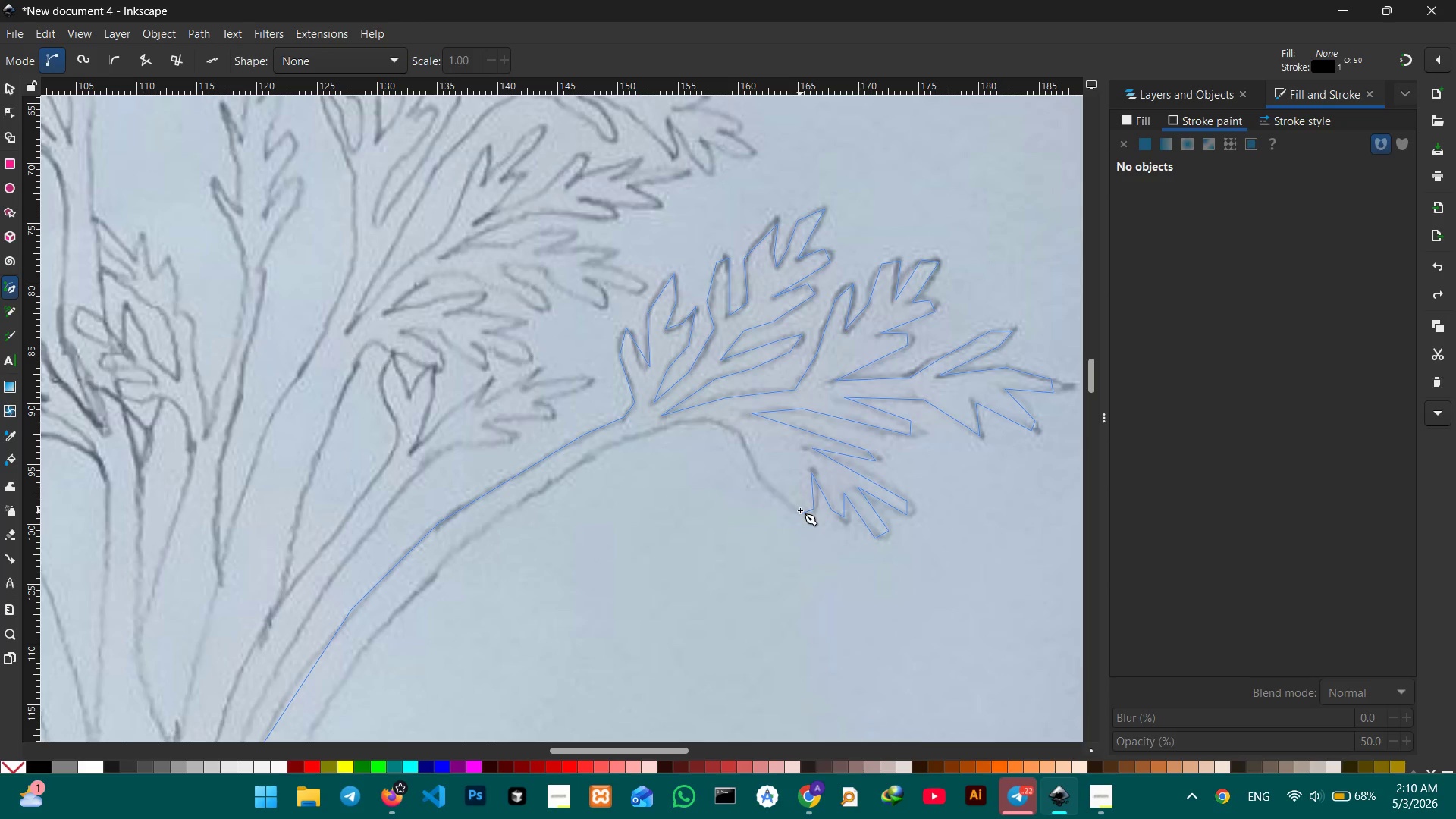 
wait(5.7)
 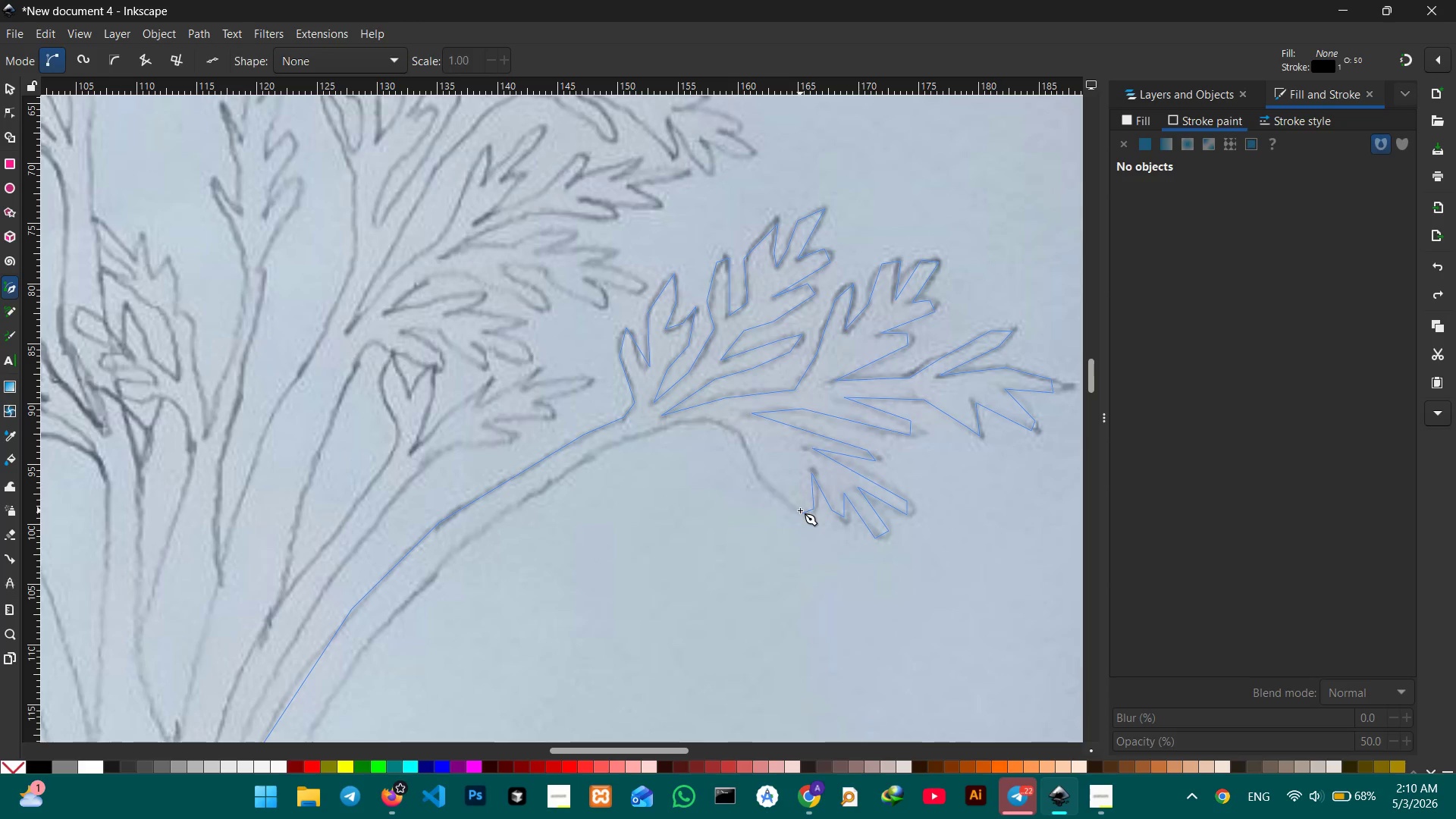 
left_click([767, 484])
 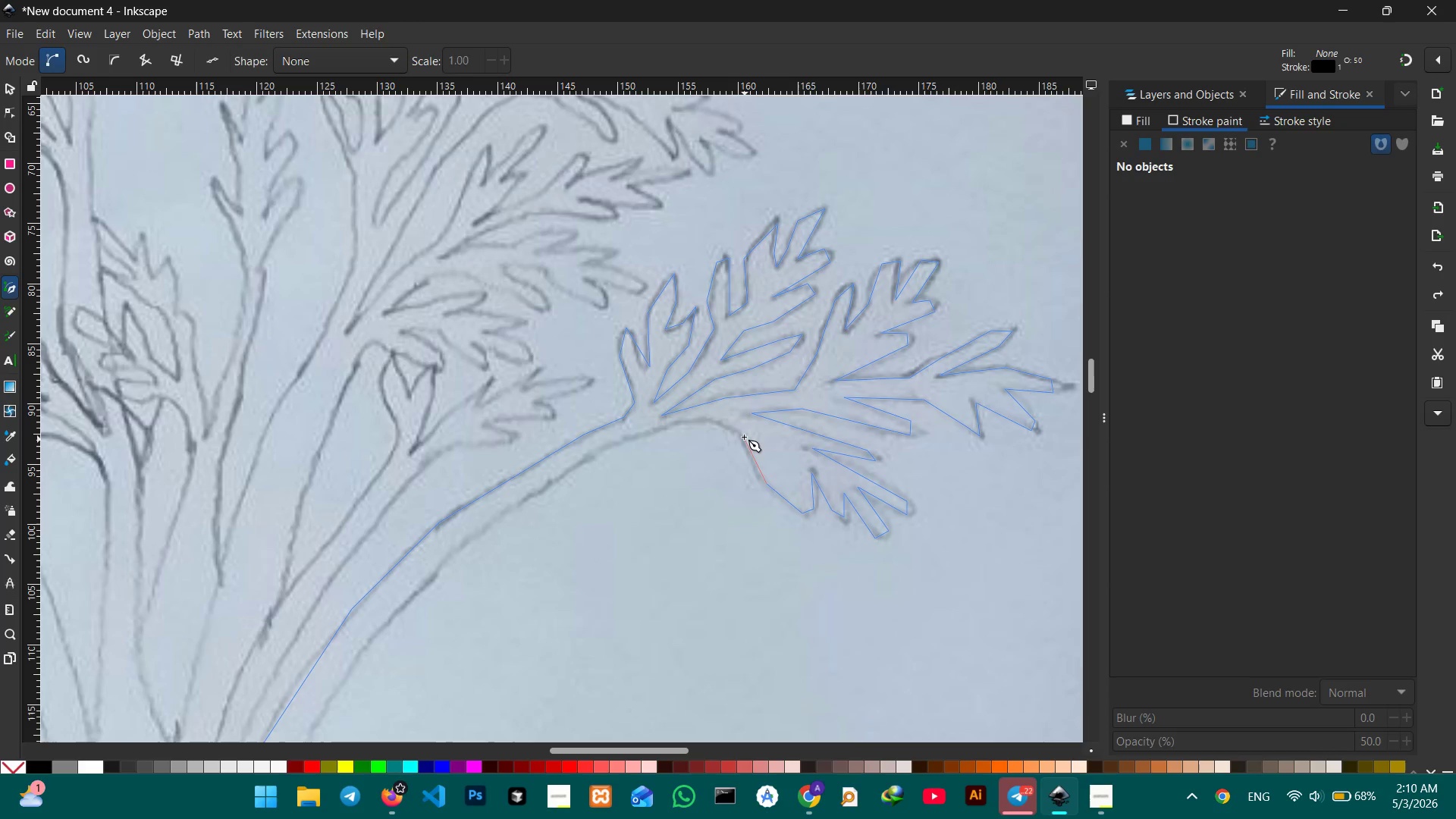 
left_click([744, 435])
 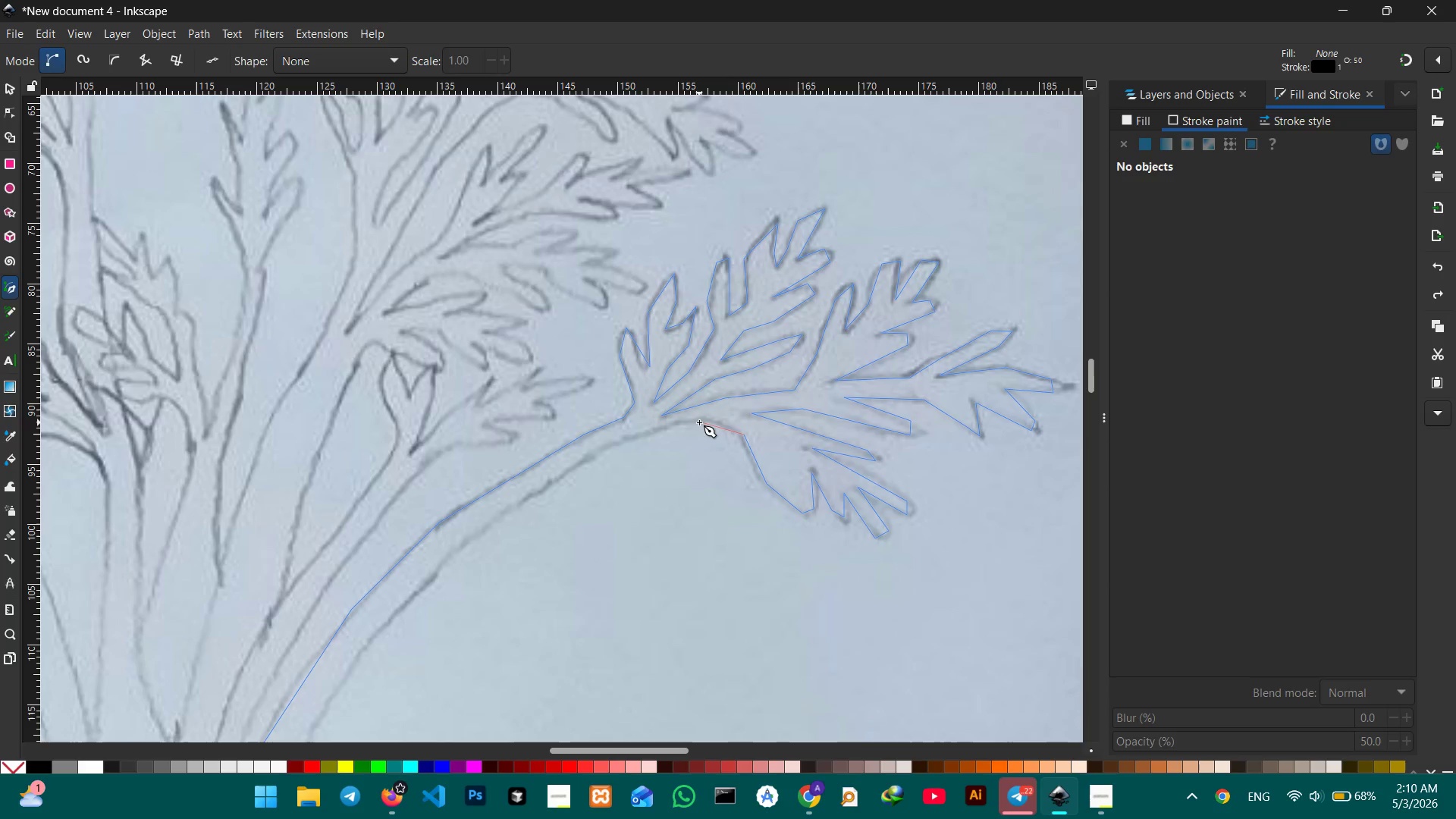 
left_click([699, 422])
 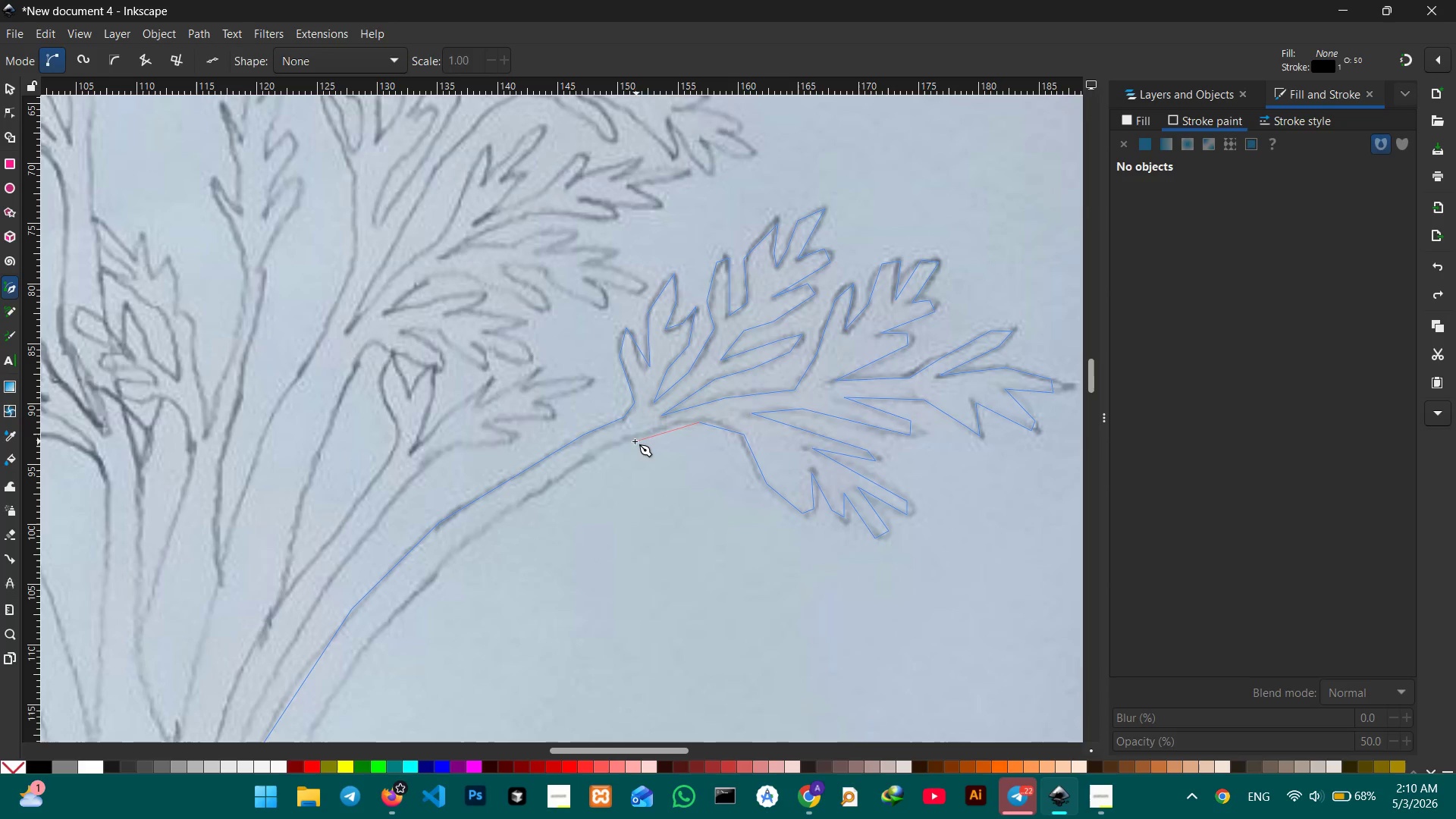 
left_click([626, 444])
 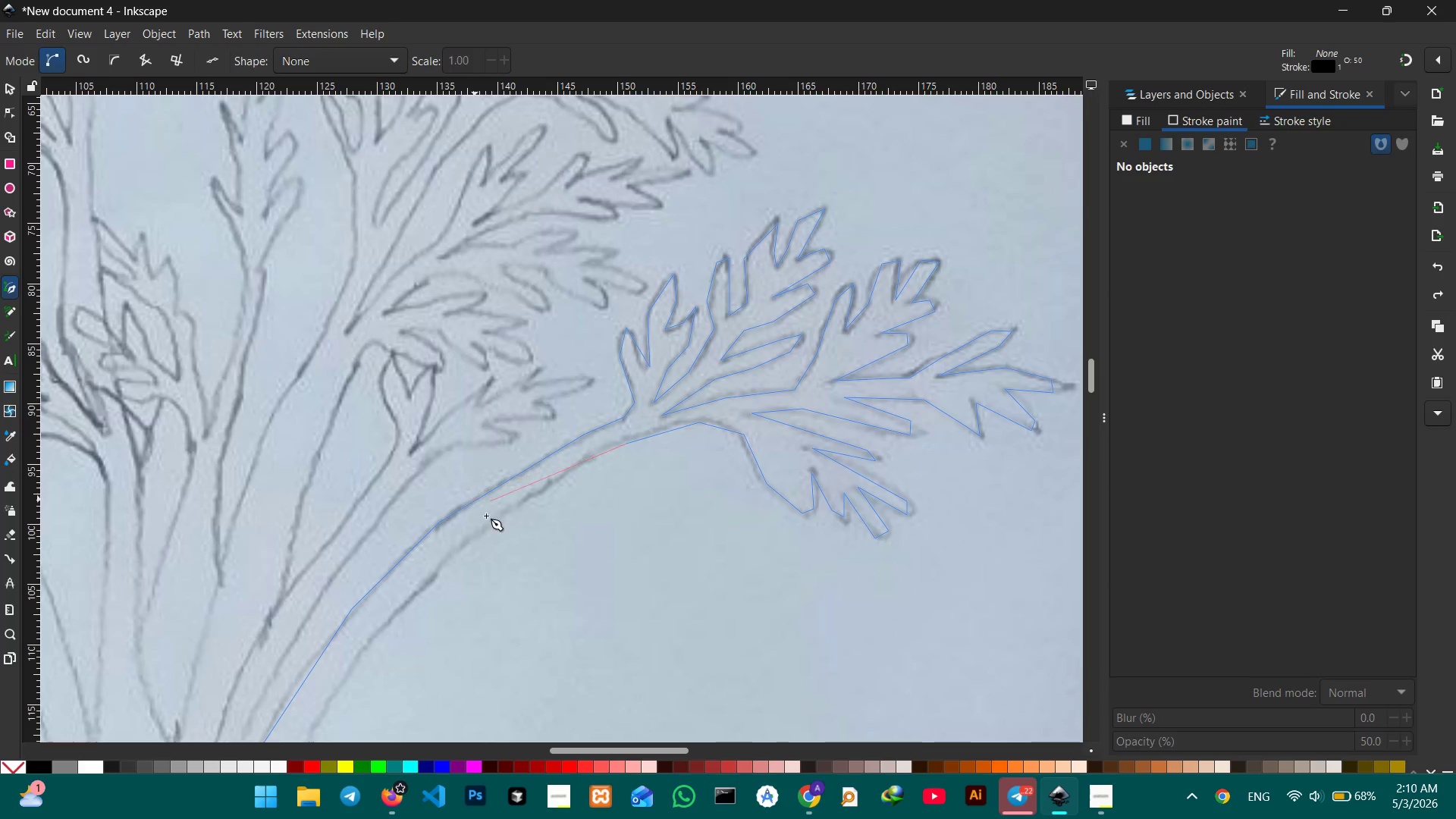 
scroll: coordinate [493, 500], scroll_direction: down, amount: 2.0
 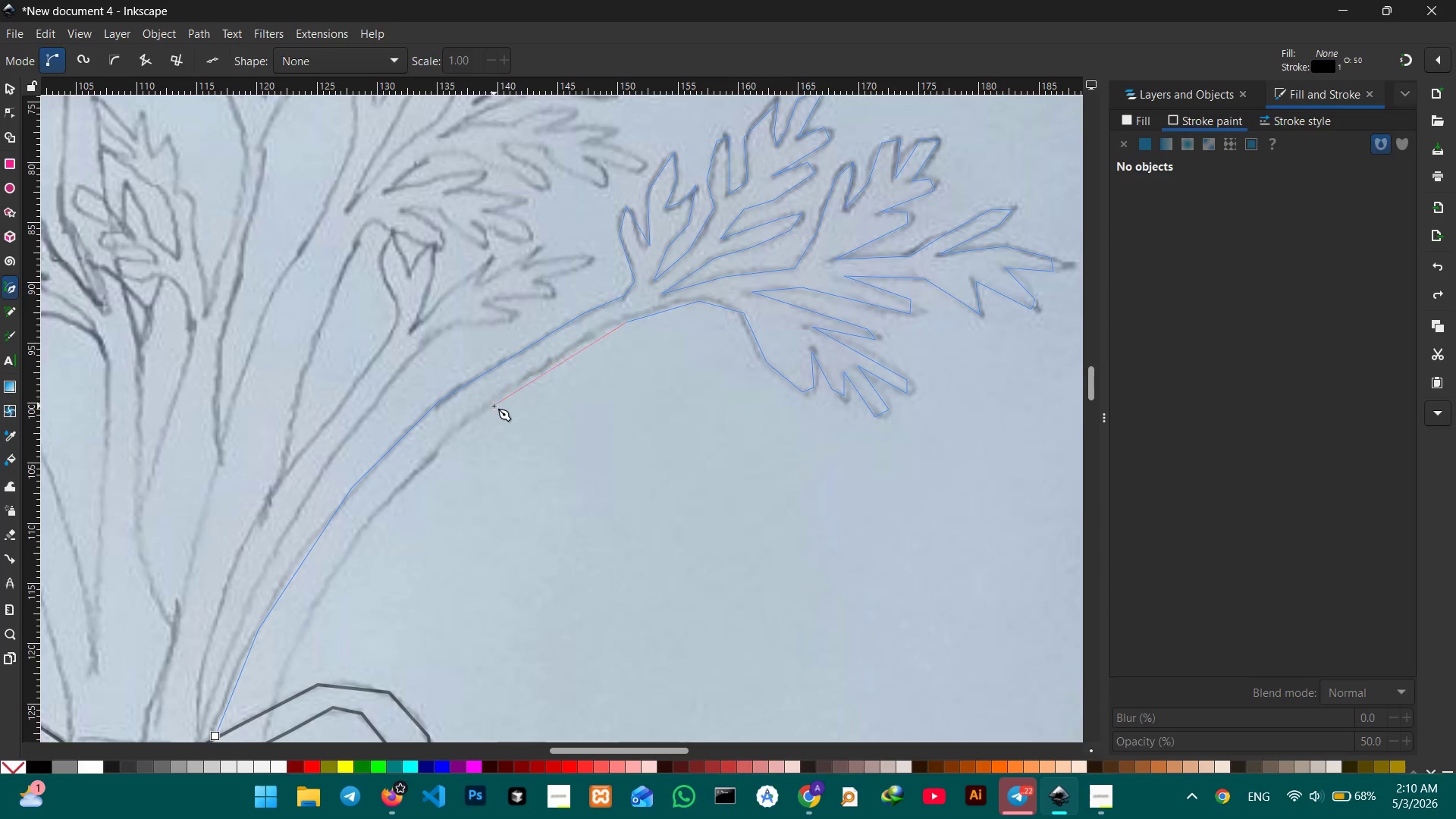 
left_click([493, 401])
 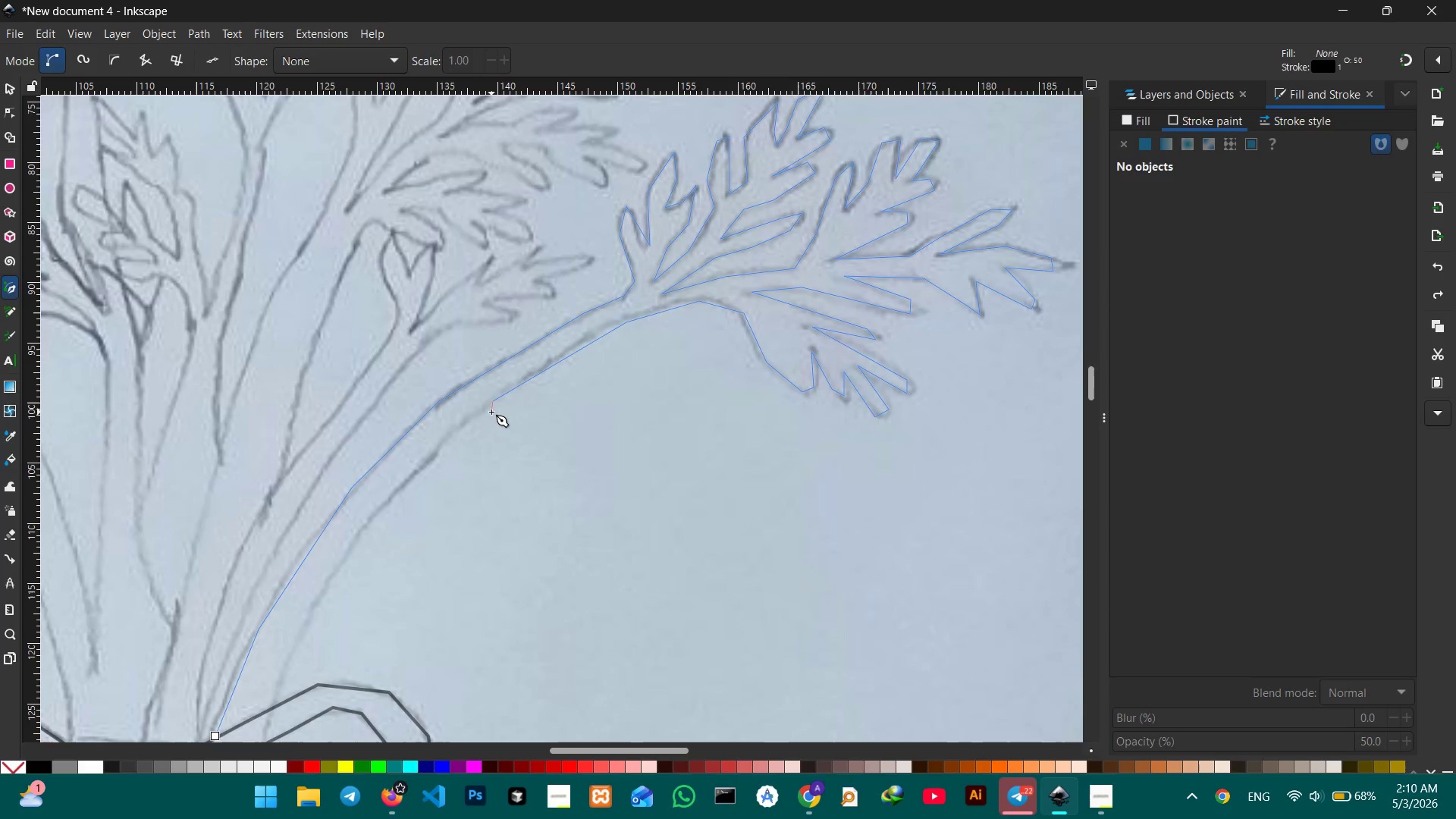 
scroll: coordinate [468, 396], scroll_direction: down, amount: 3.0
 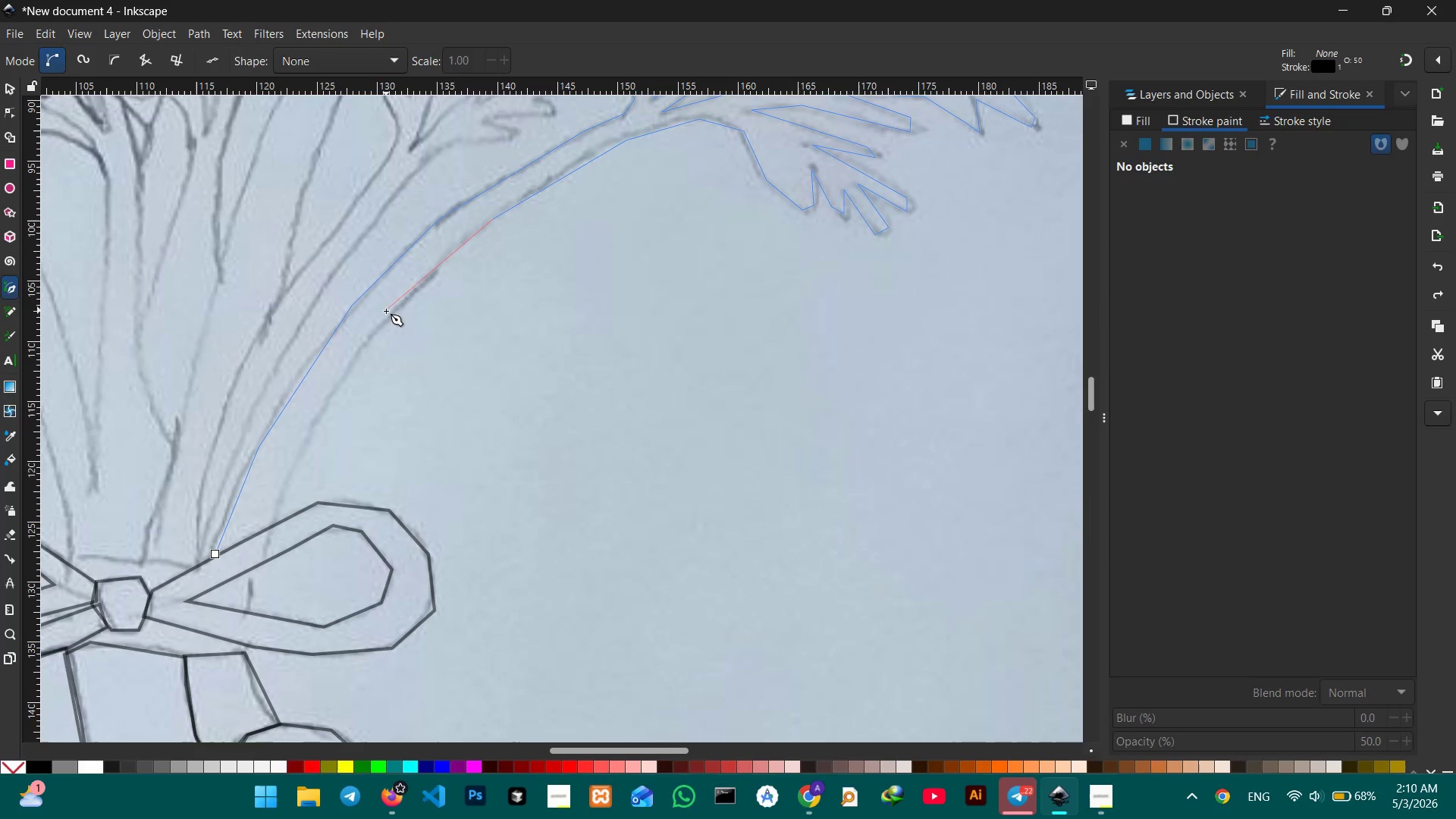 
left_click([389, 320])
 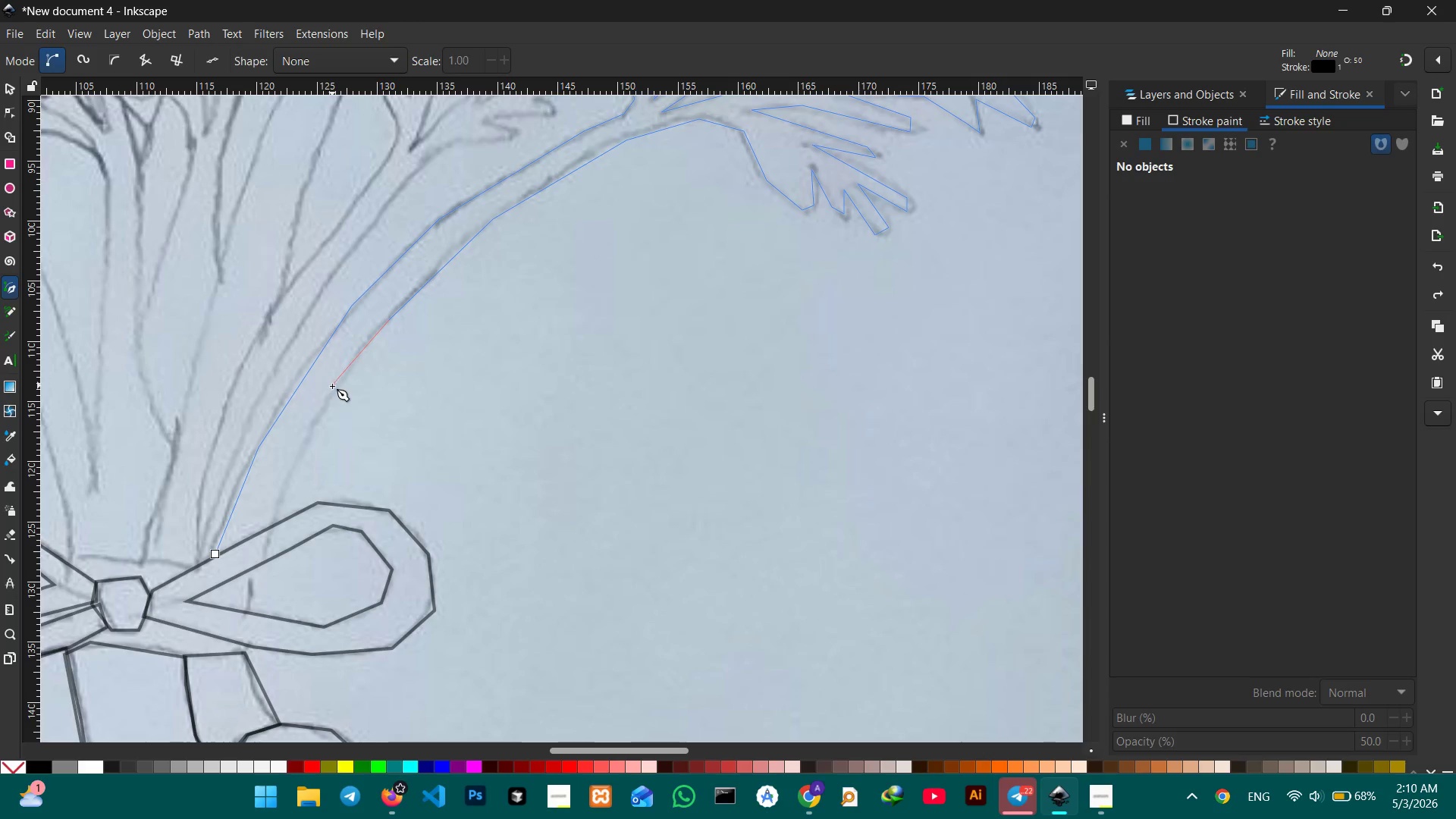 
left_click([328, 405])
 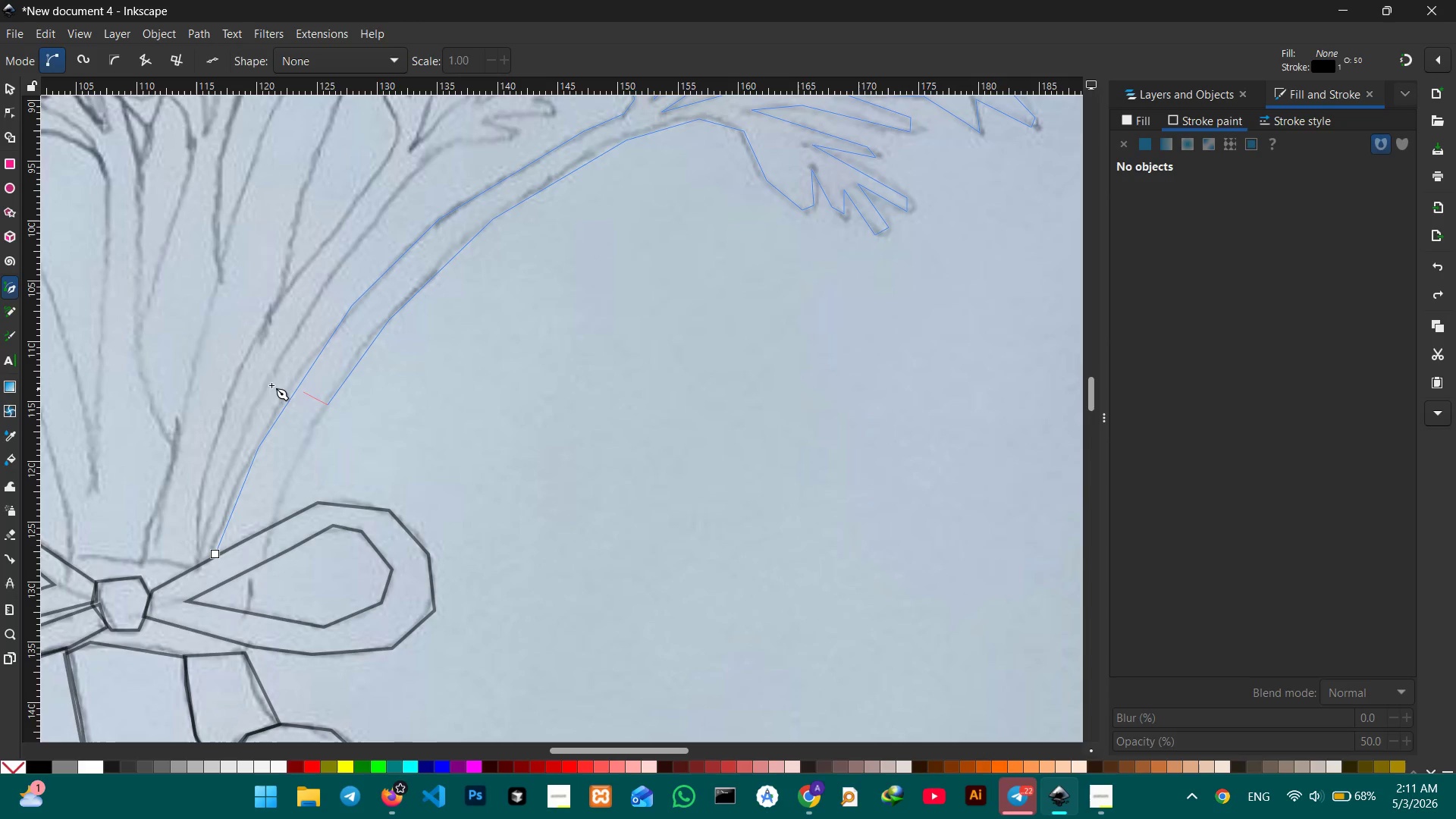 
scroll: coordinate [323, 409], scroll_direction: down, amount: 1.0
 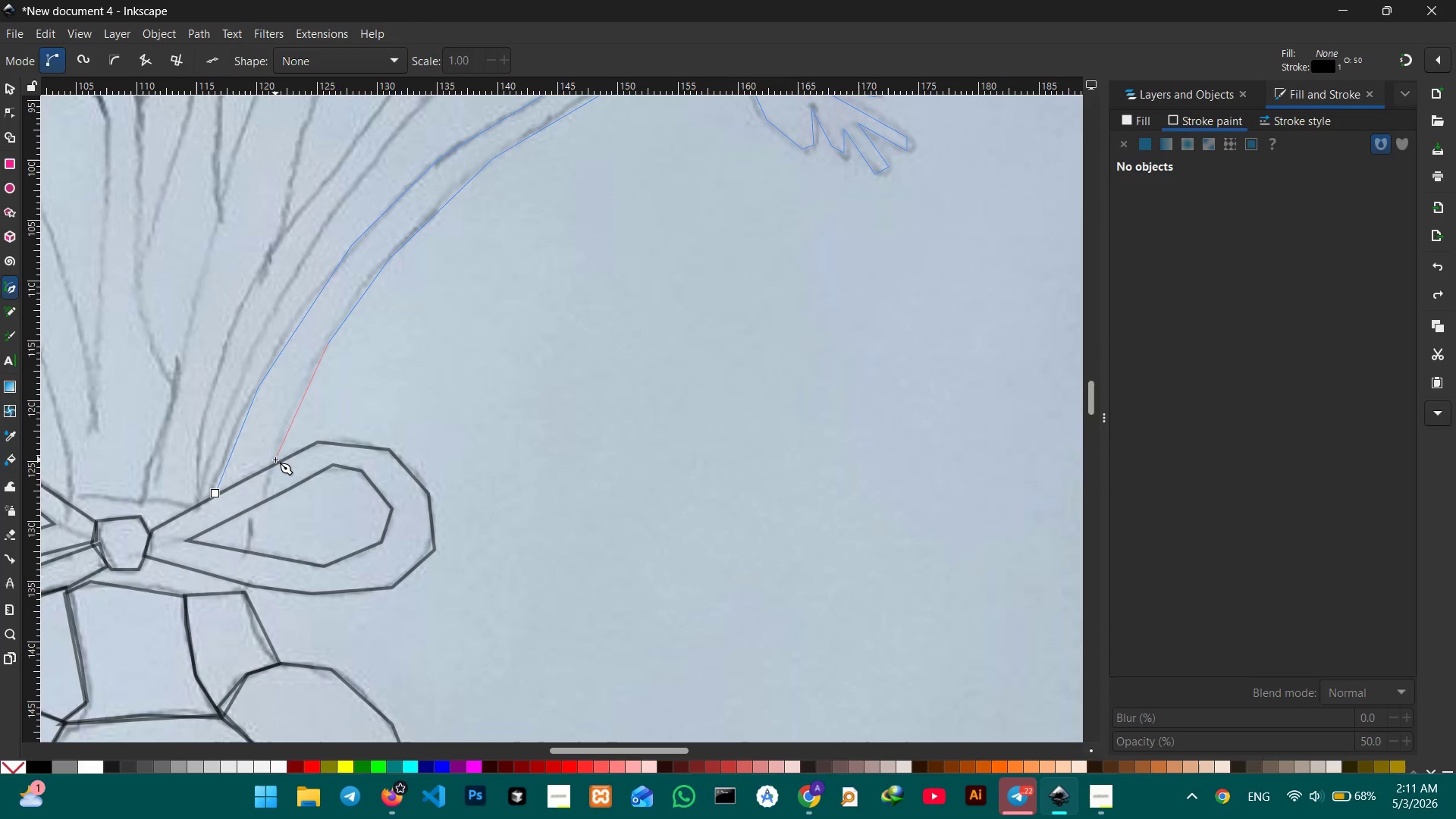 
left_click([269, 465])
 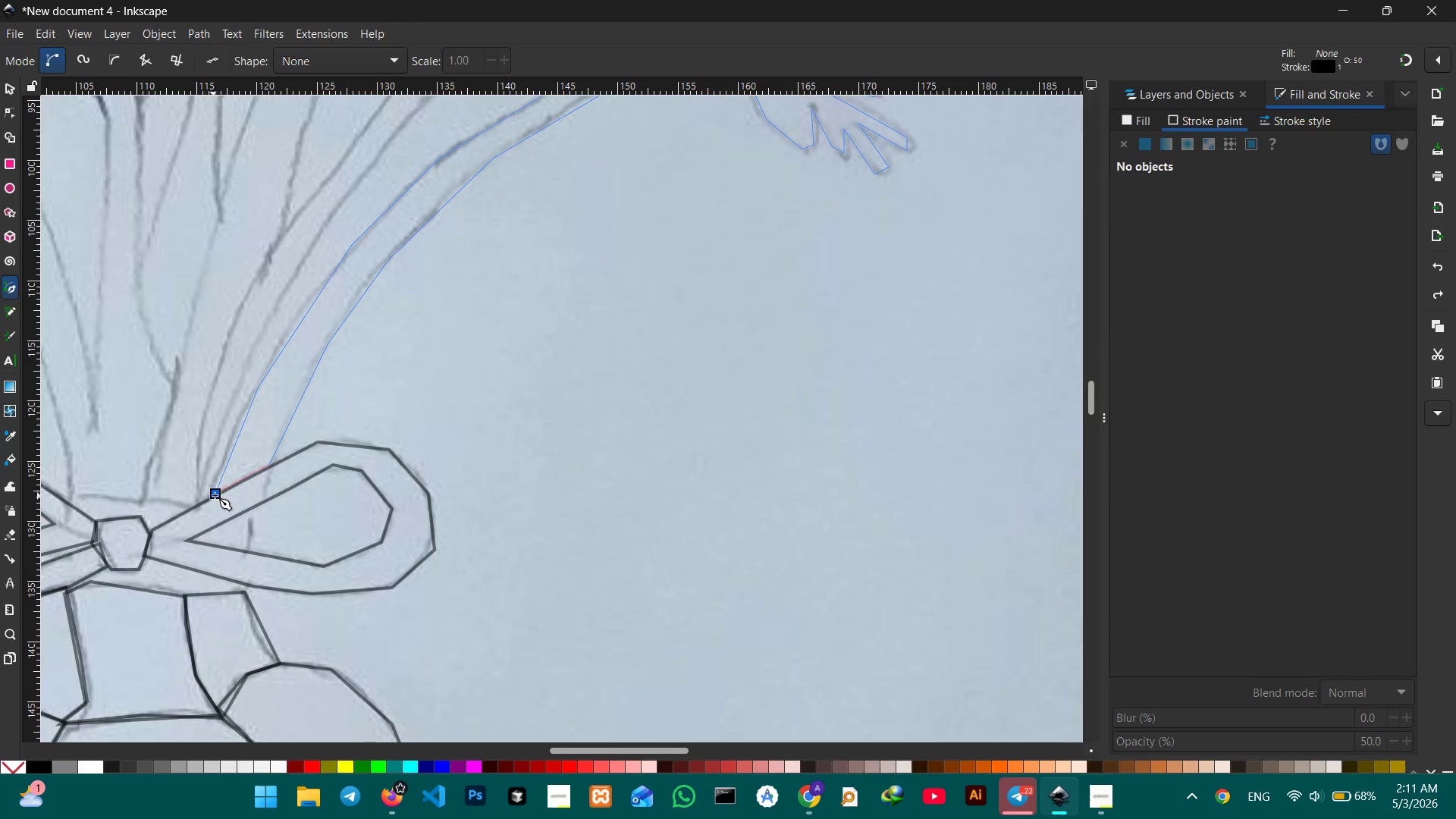 
left_click([215, 494])
 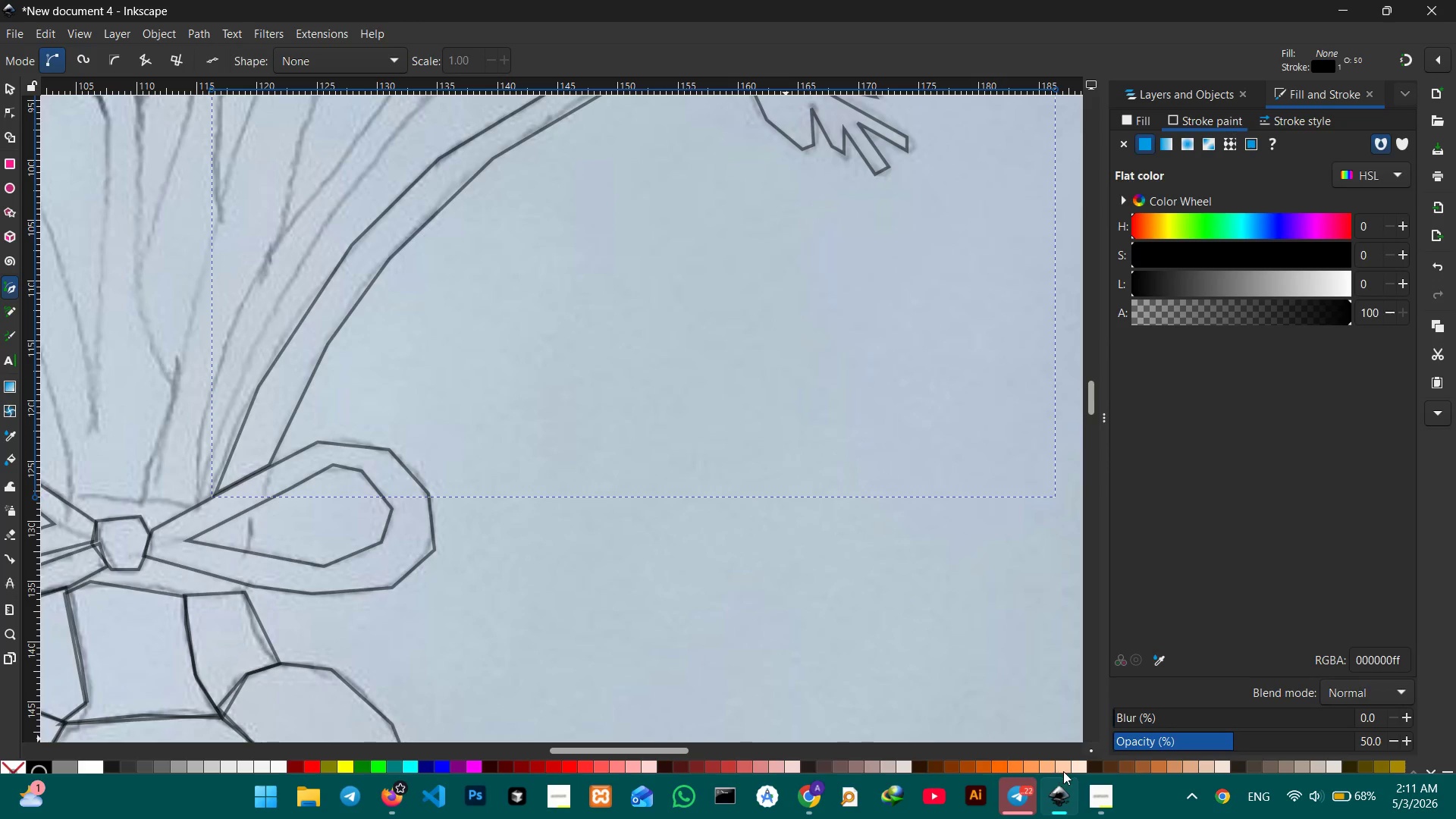 
left_click([1091, 793])